 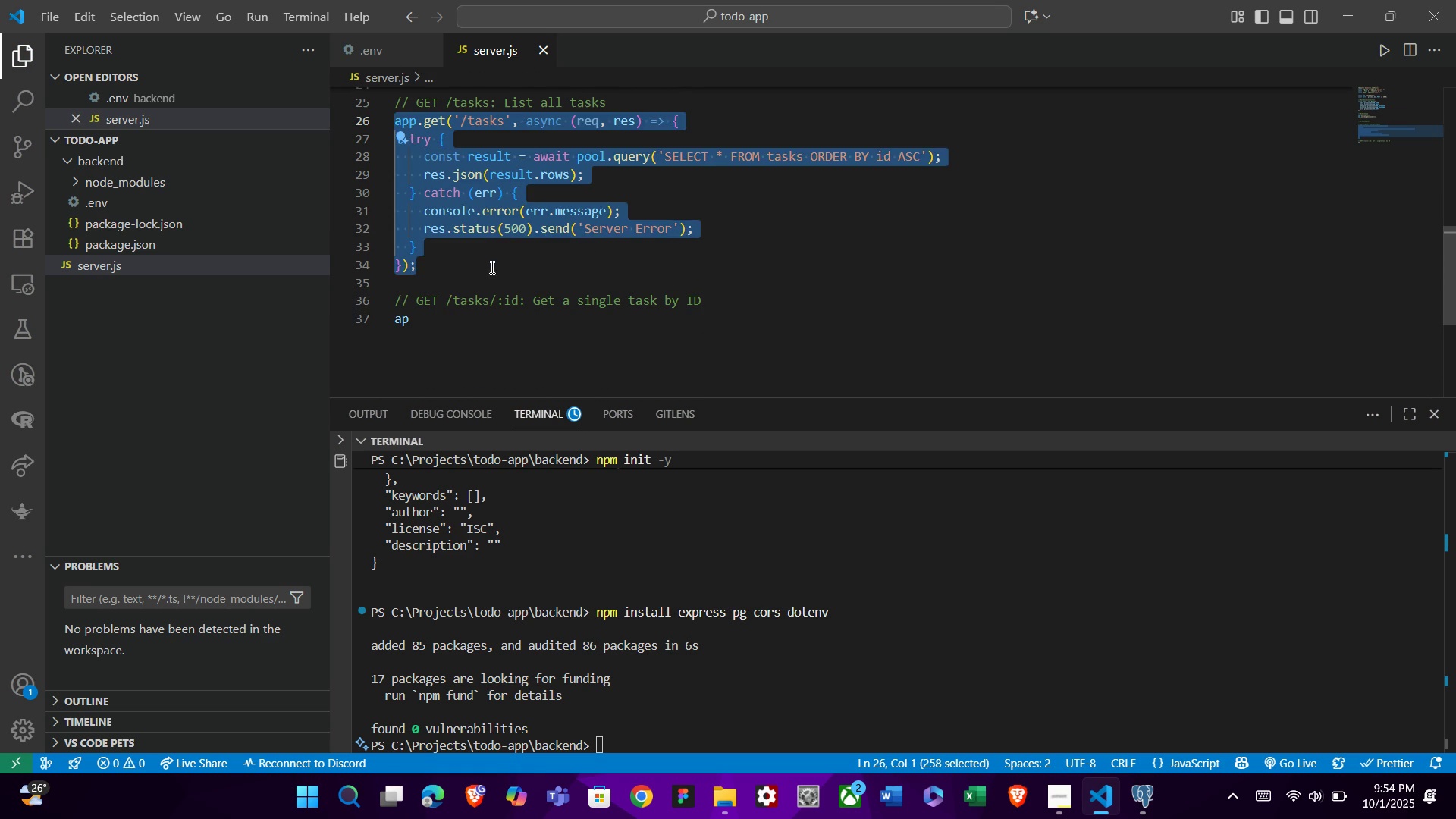 
scroll: coordinate [491, 267], scroll_direction: down, amount: 2.0
 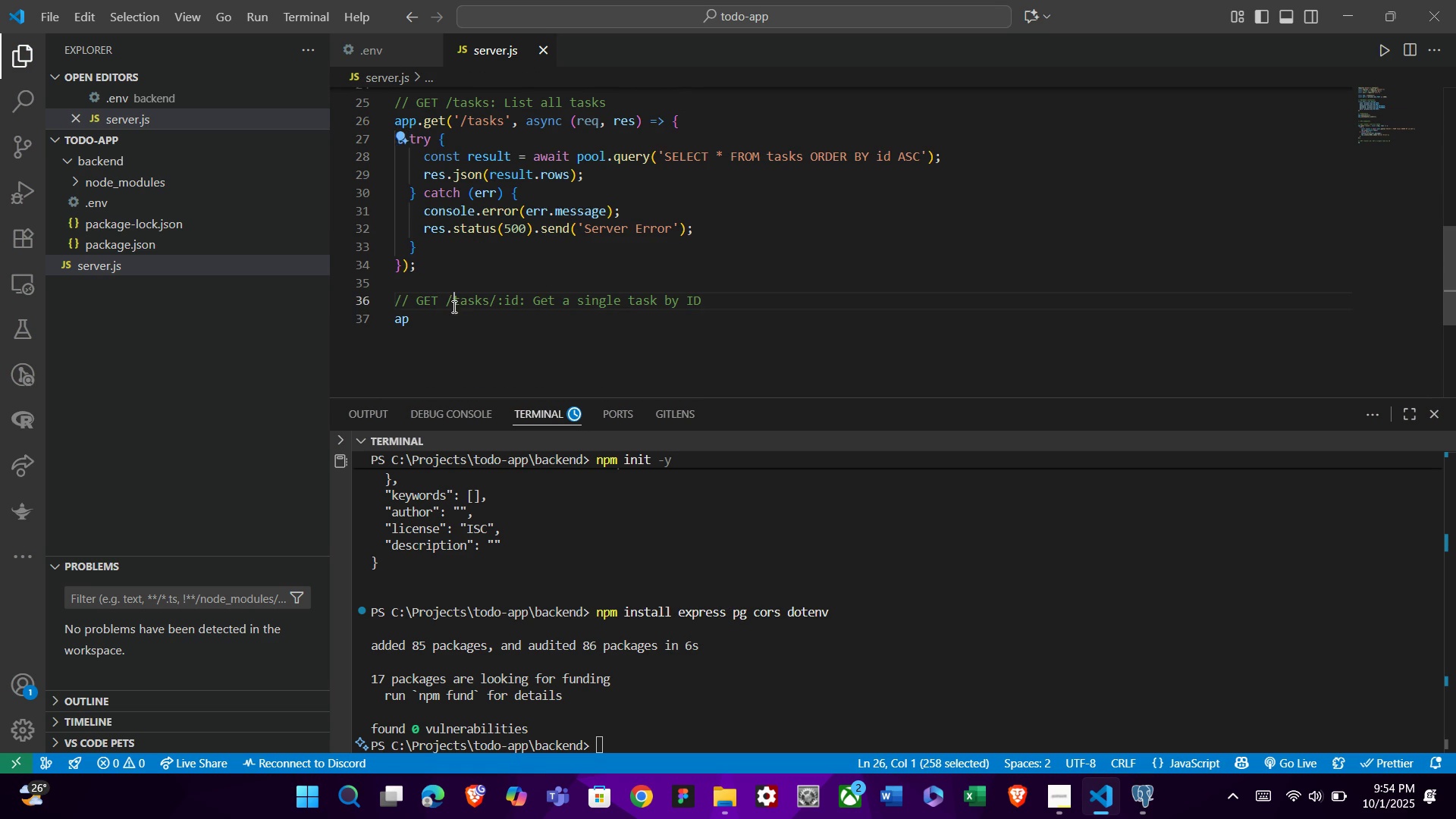 
left_click([453, 306])
 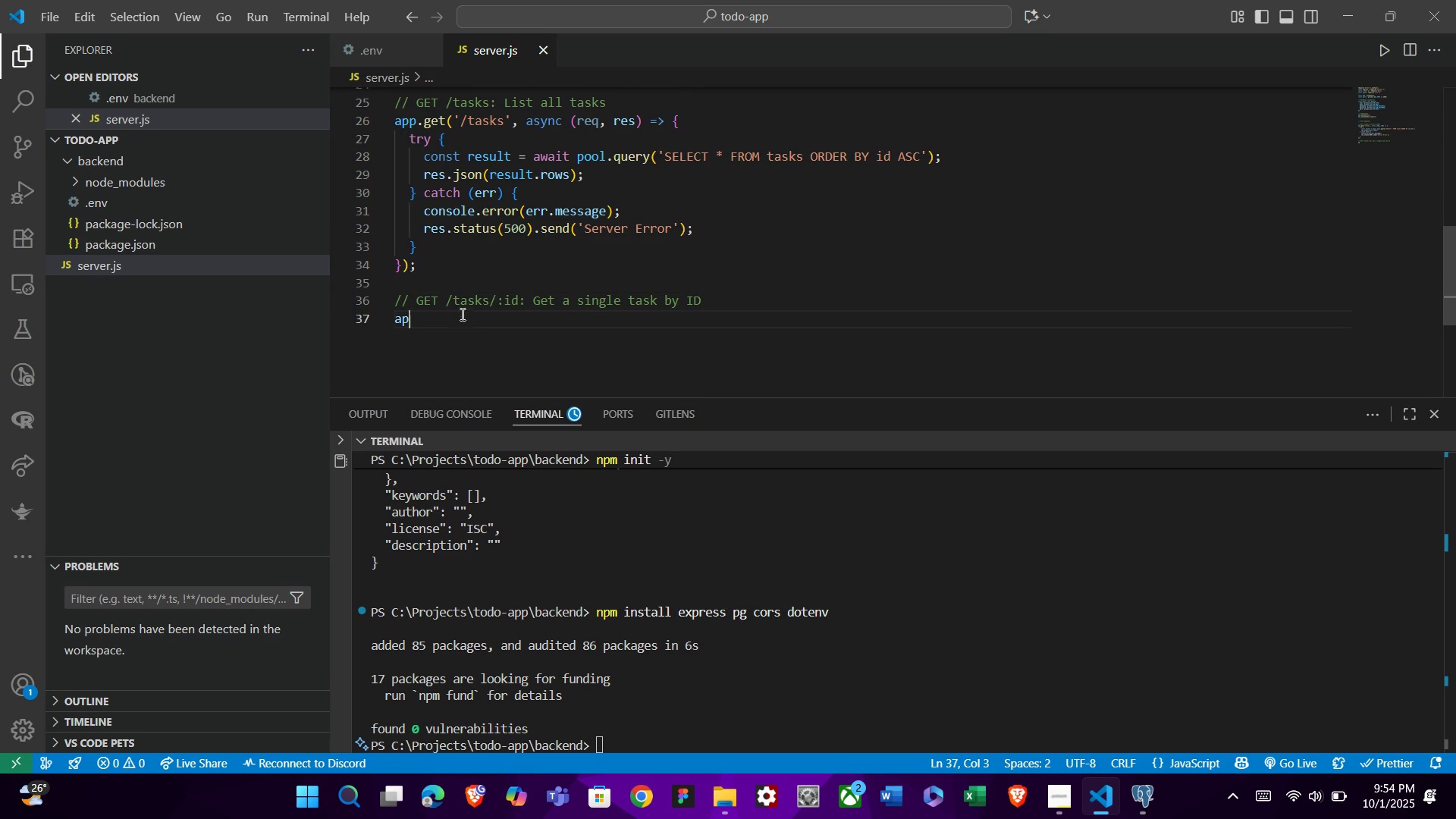 
double_click([461, 314])
 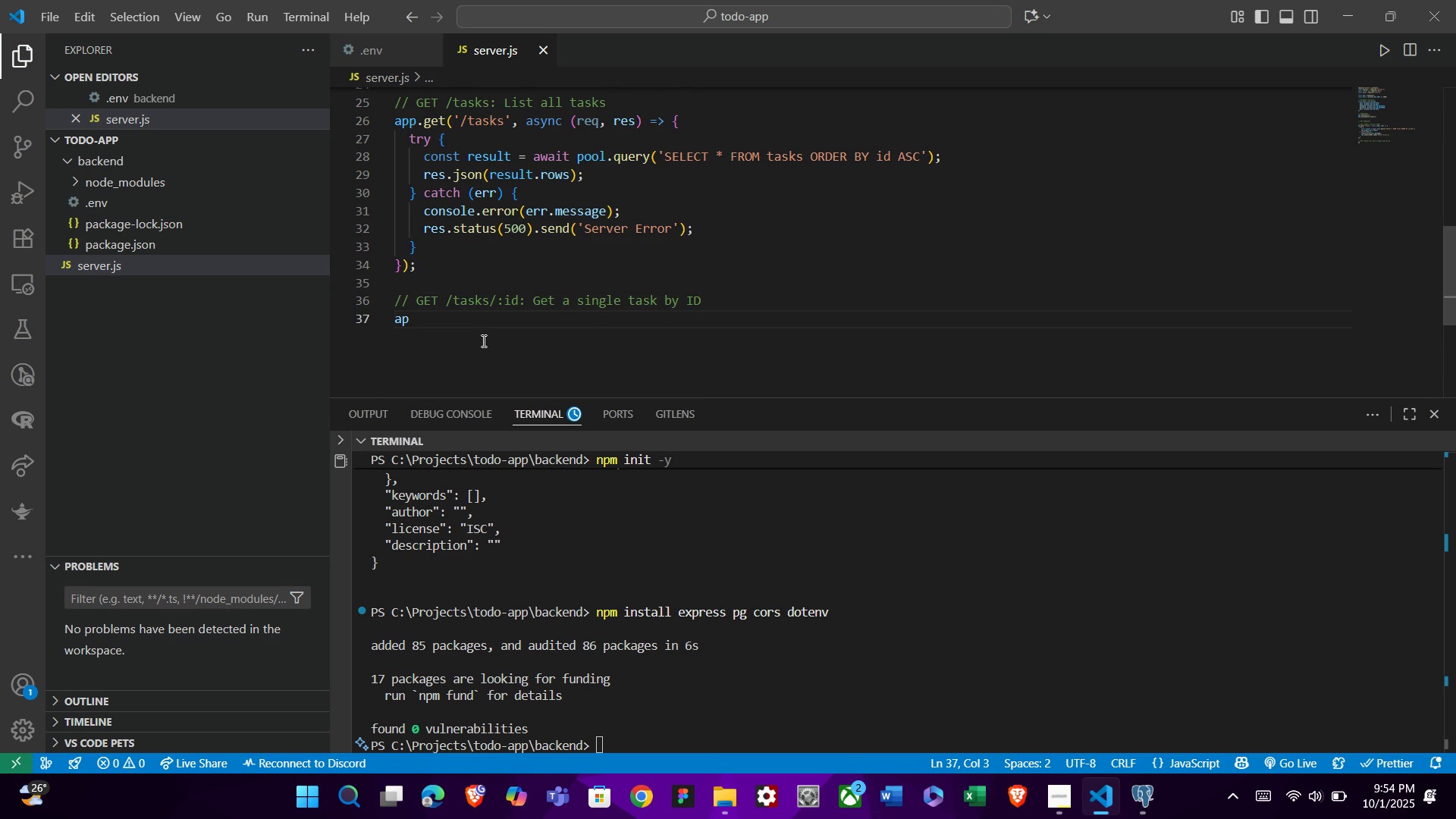 
key(Backspace)
 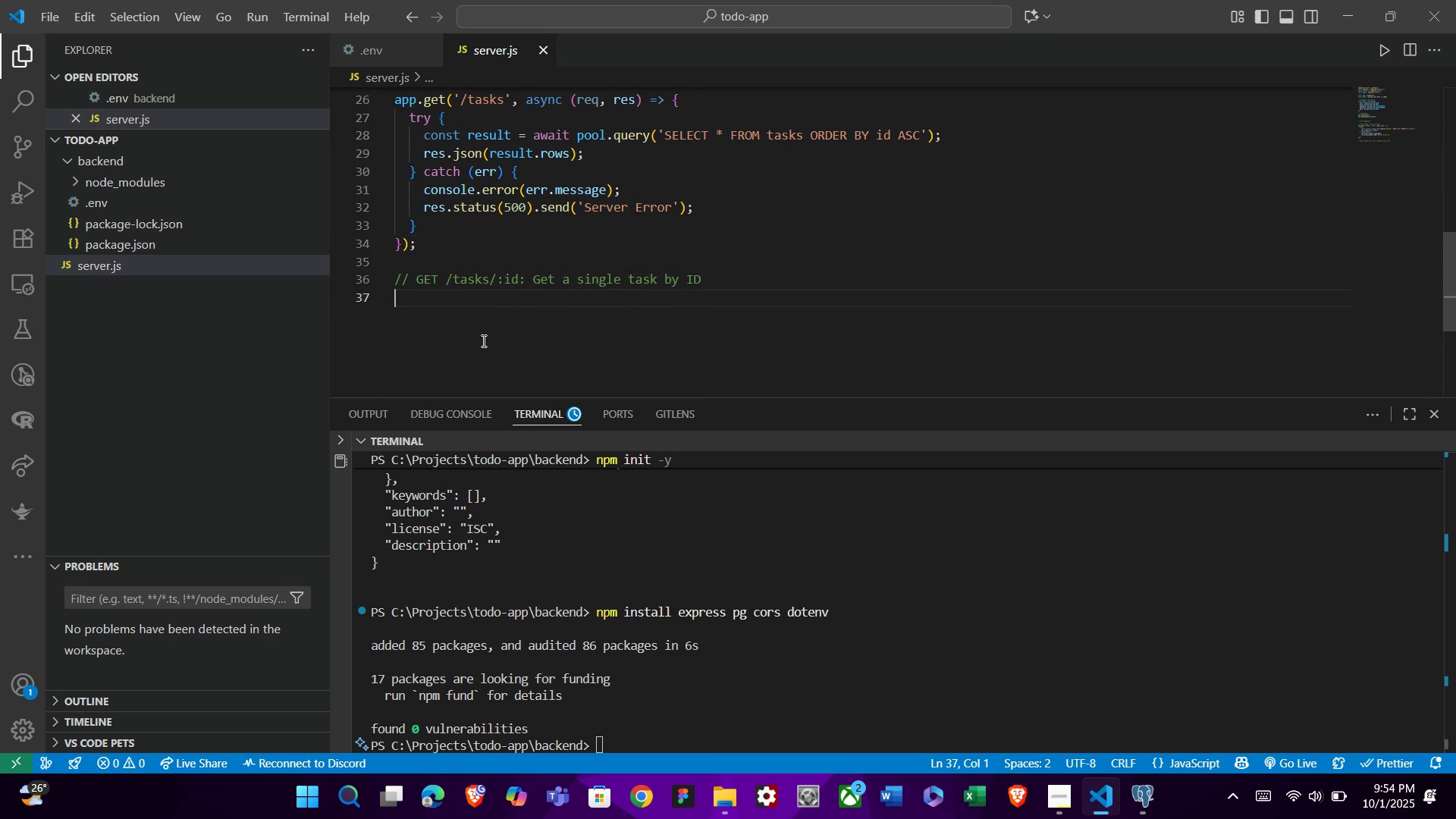 
key(Backspace)